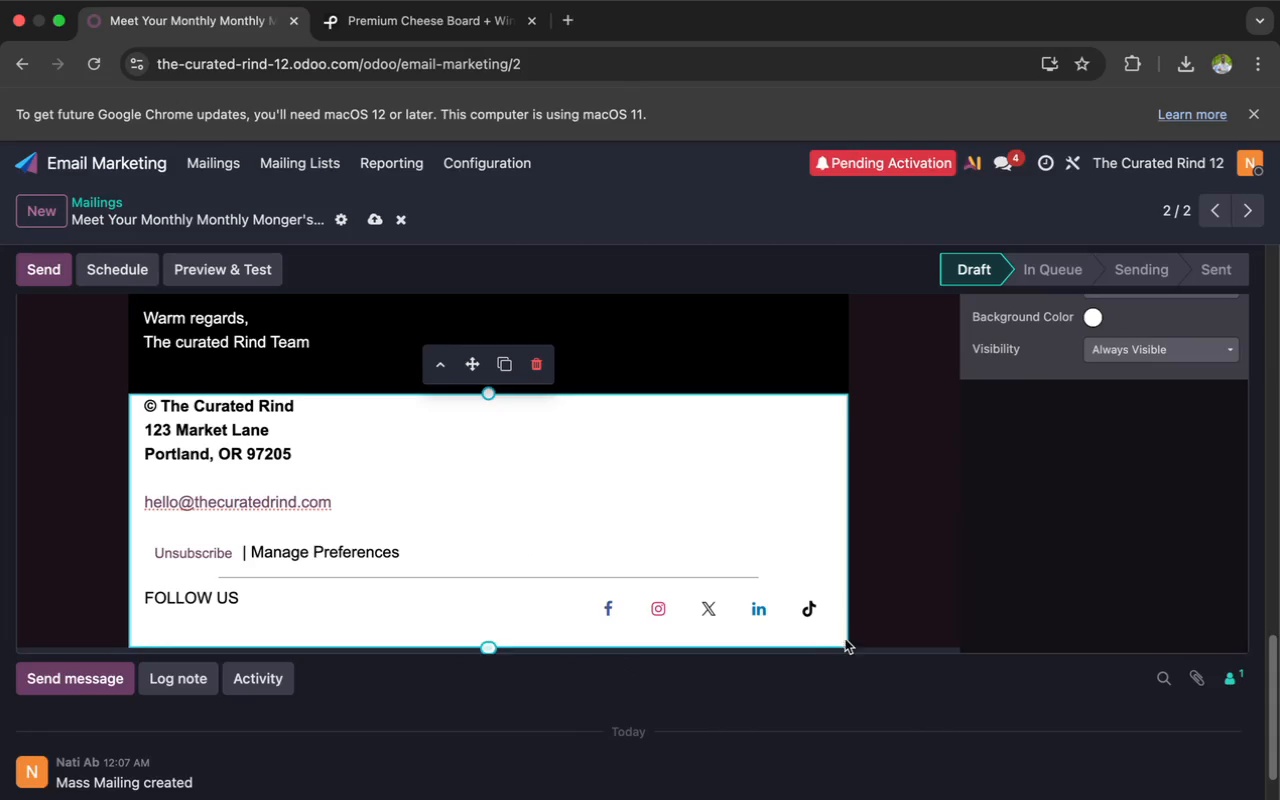 
scroll: coordinate [877, 604], scroll_direction: up, amount: 85.0
 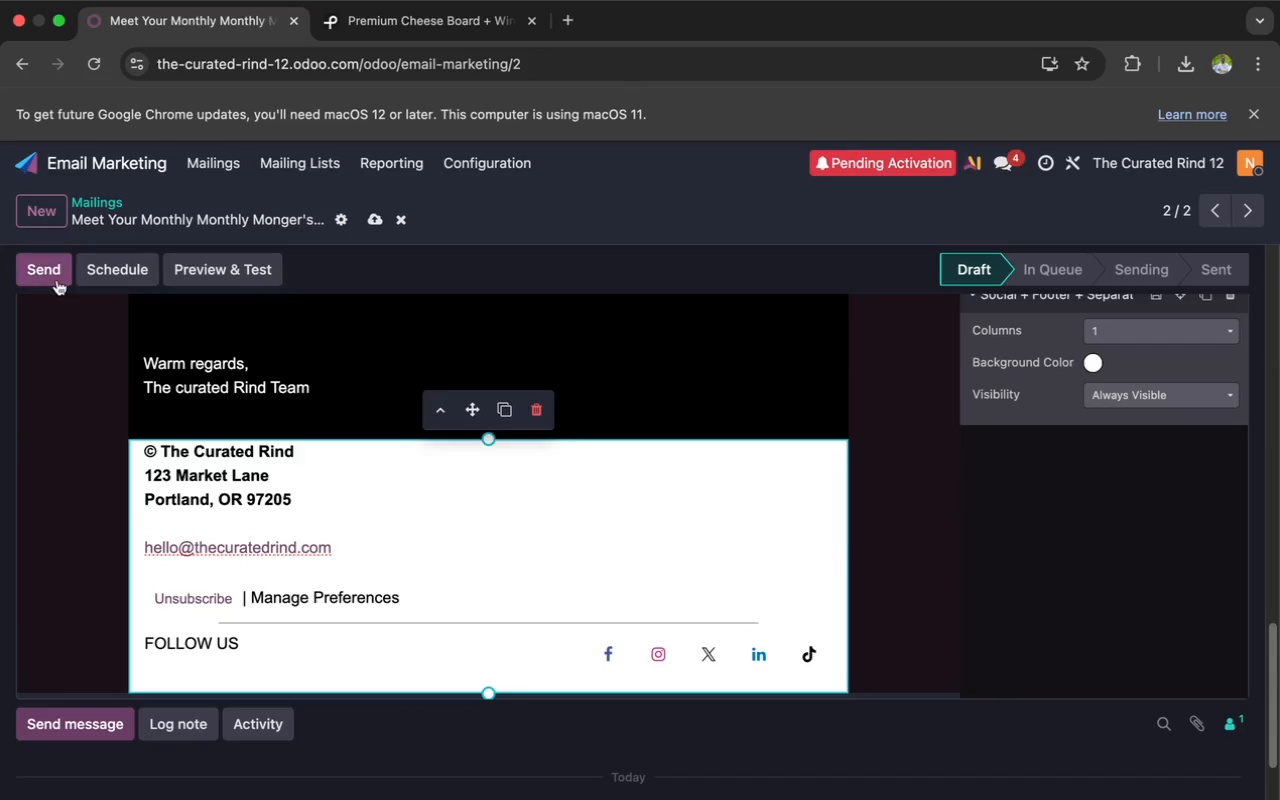 
left_click([41, 218])
 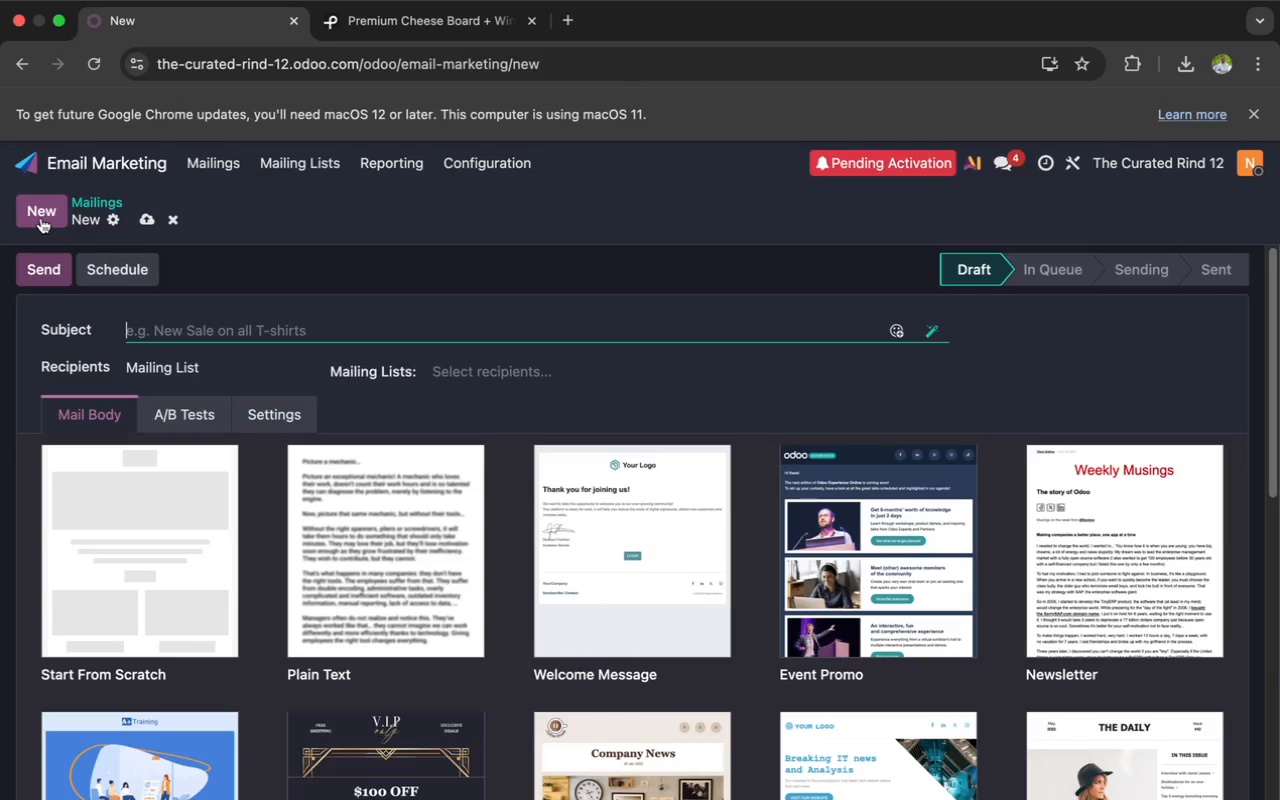 
wait(15.9)
 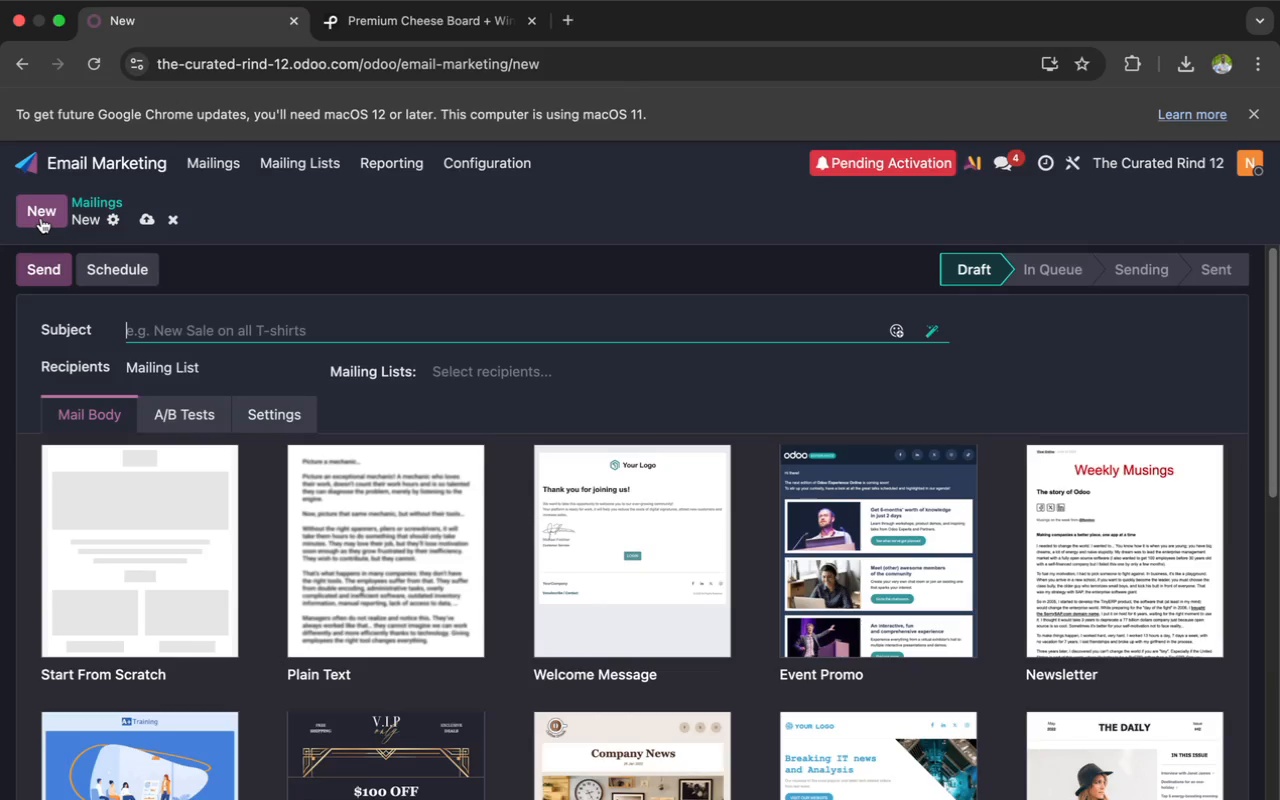 
left_click([1068, 766])